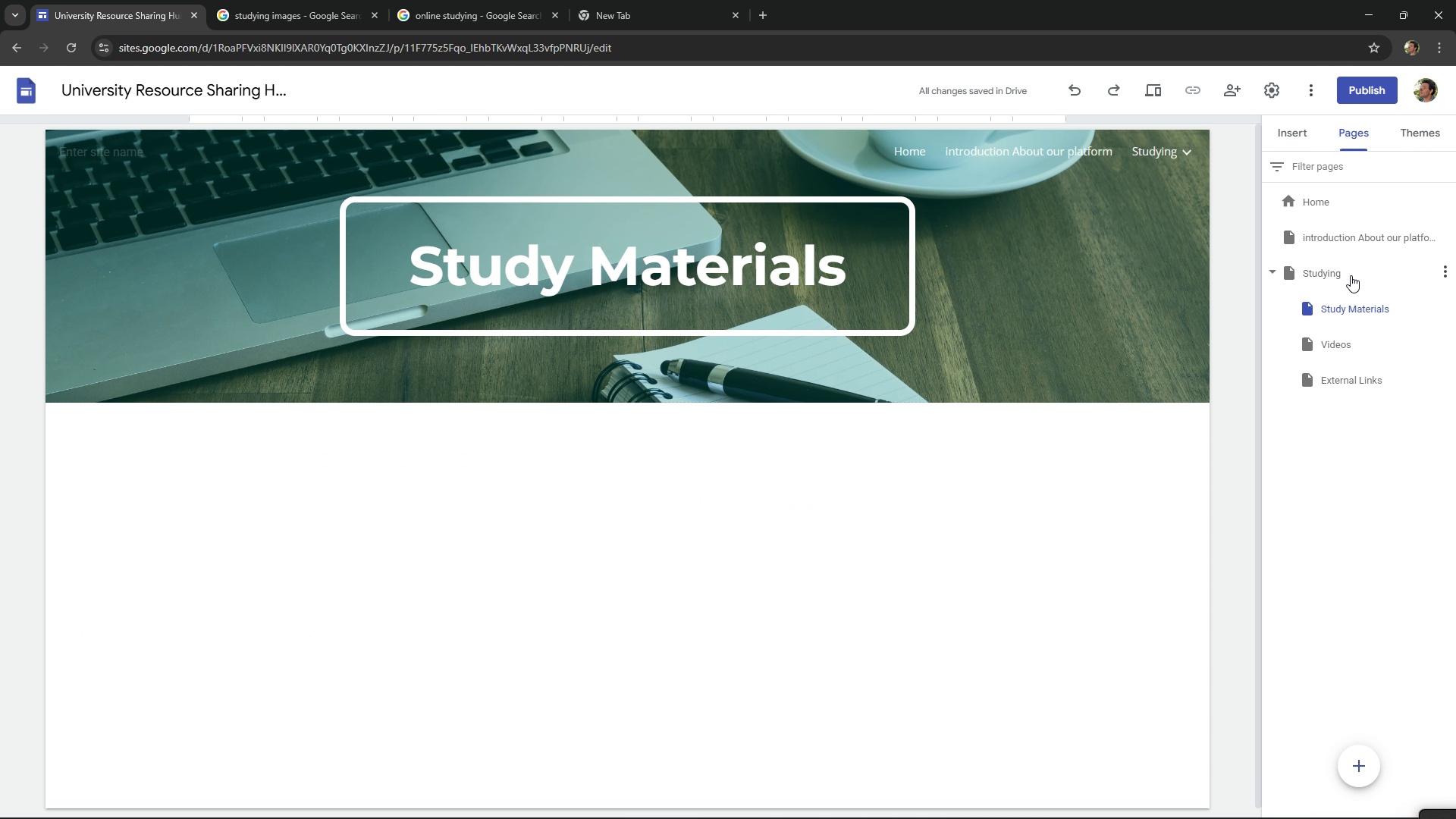 
left_click([1351, 275])
 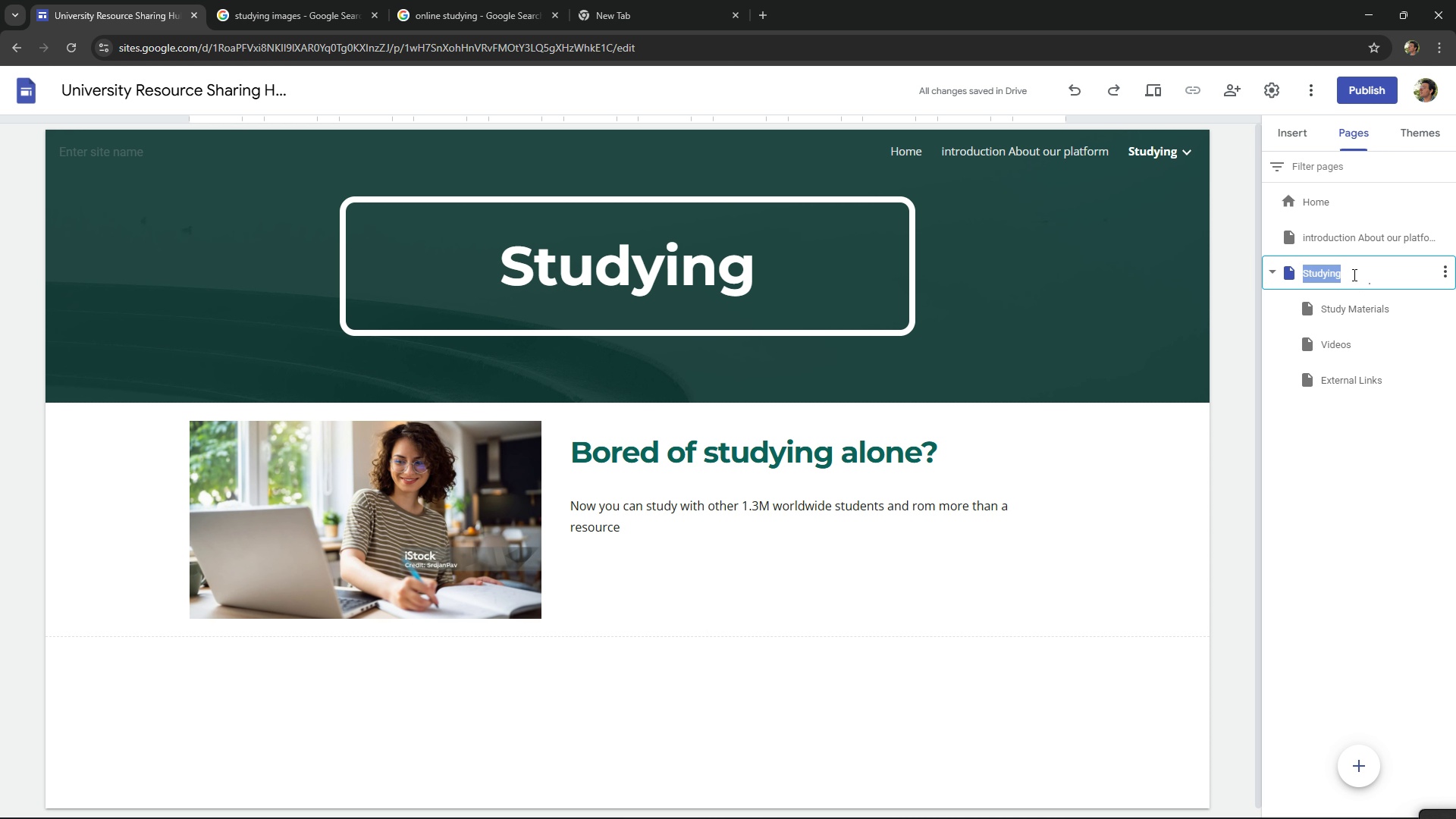 
right_click([1353, 275])
 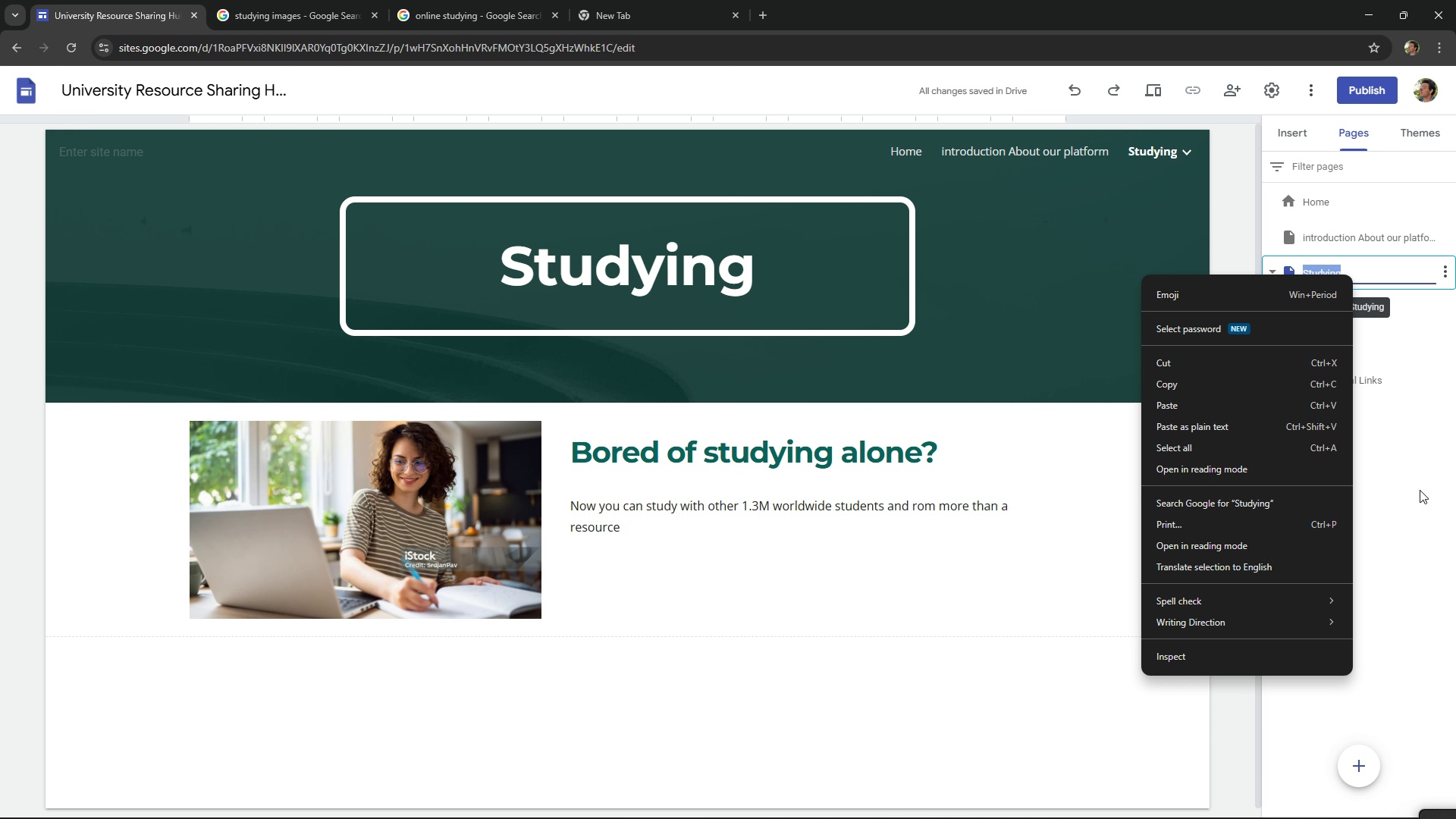 
left_click([1423, 497])
 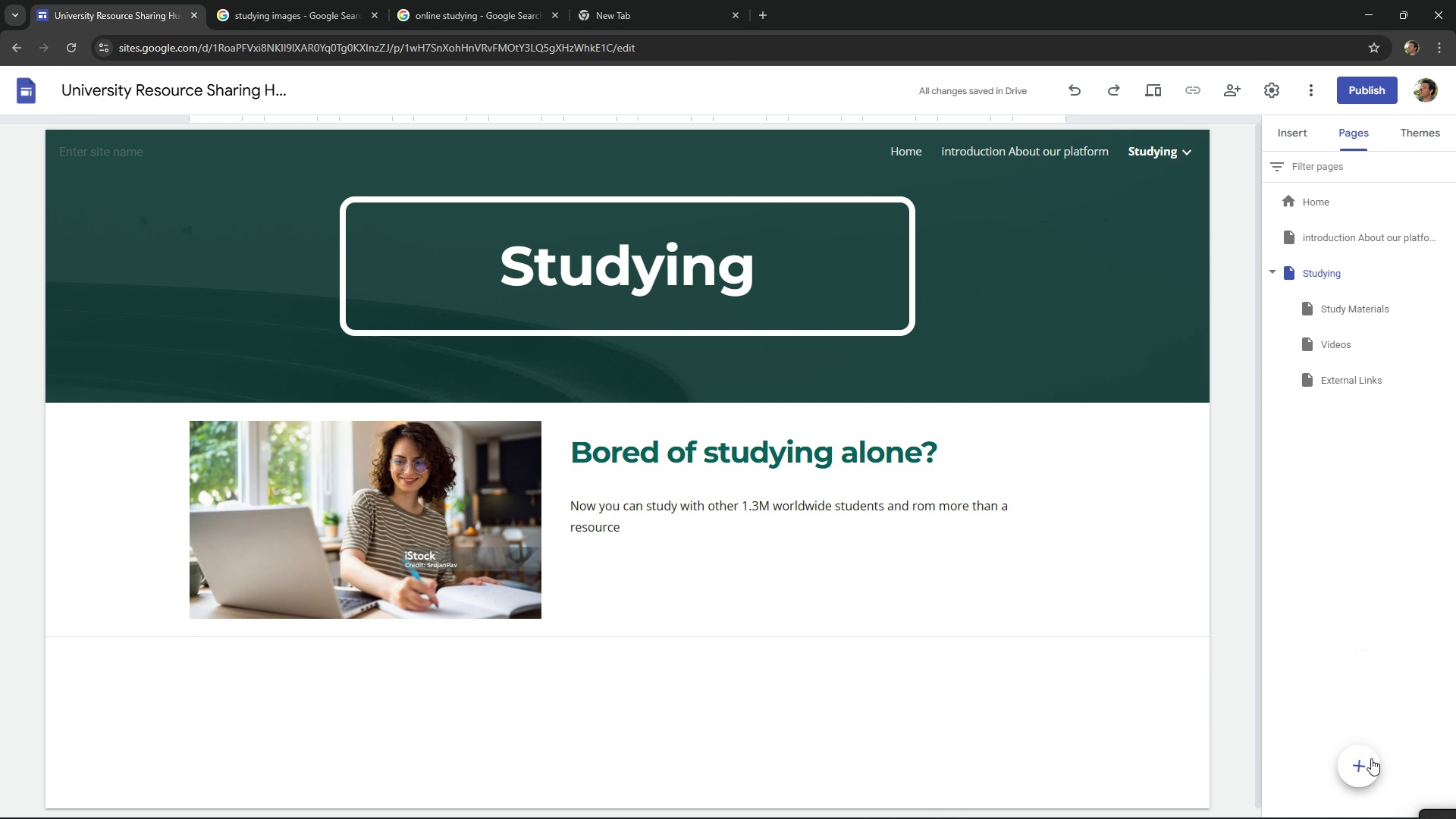 
left_click([1371, 758])